 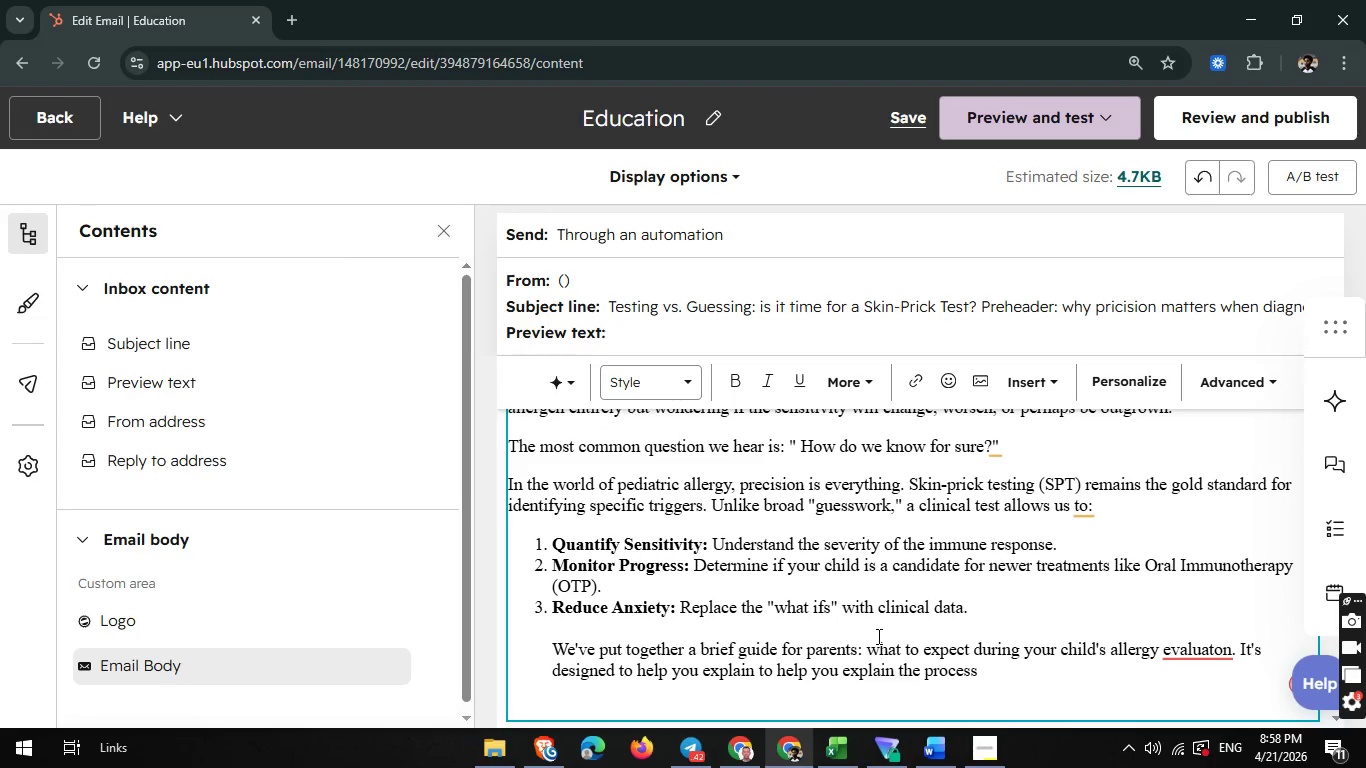 
scroll: coordinate [886, 621], scroll_direction: down, amount: 1.0
 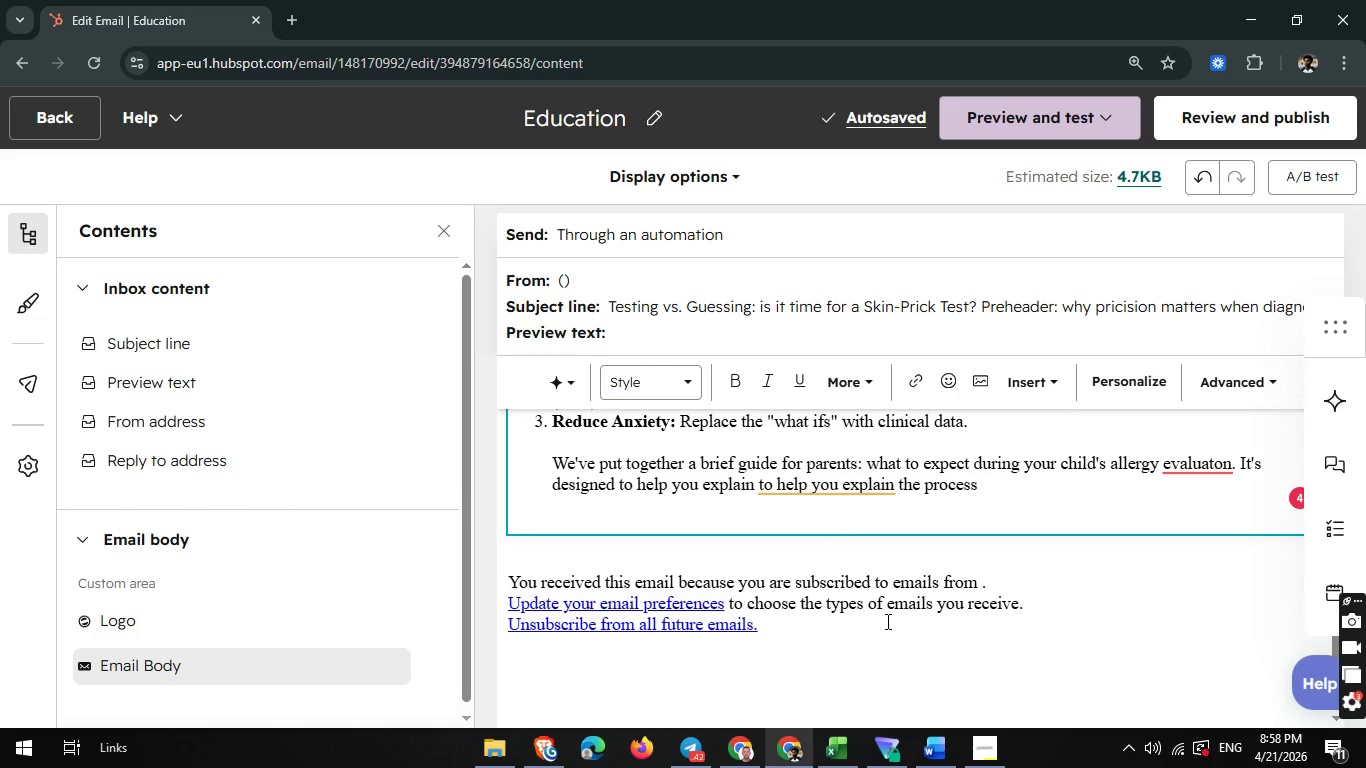 
type( to your little one so the visit is stress-free for both of you.)
 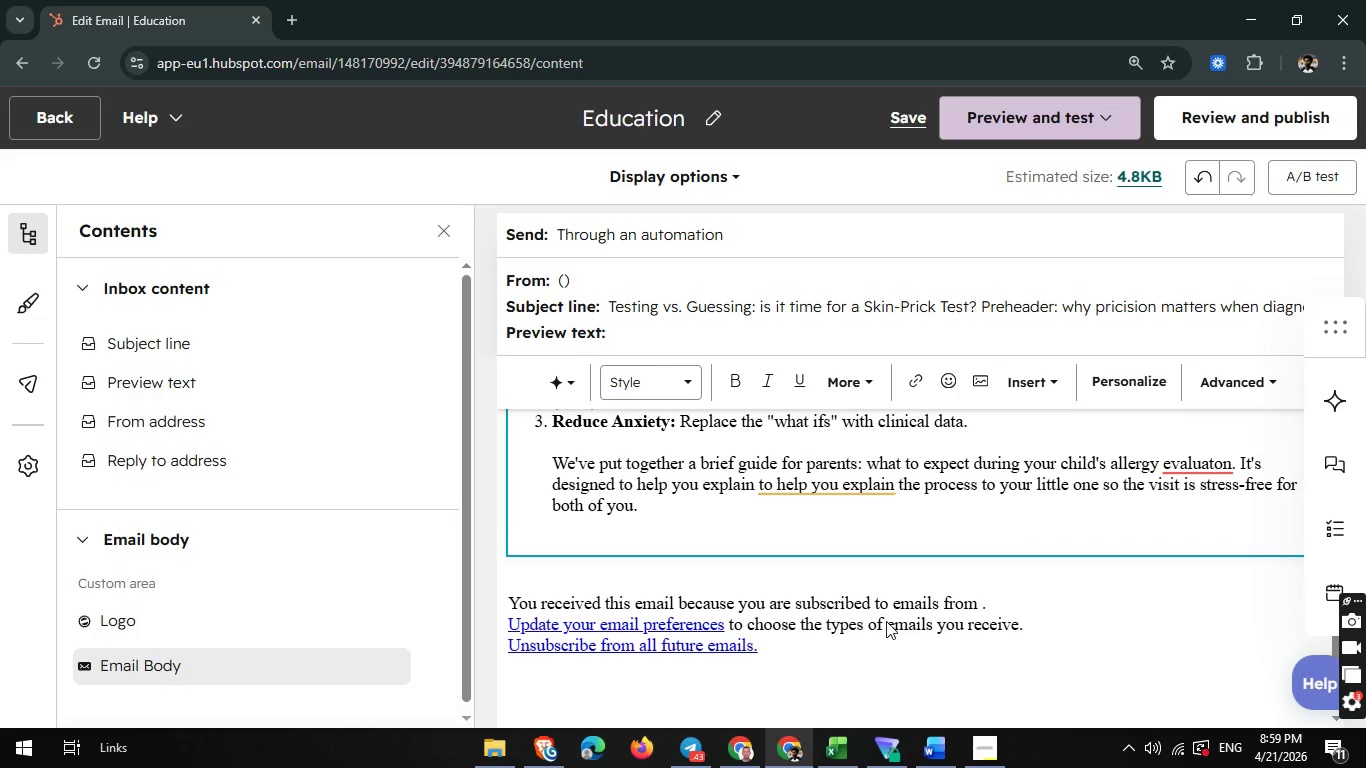 
key(Enter)
 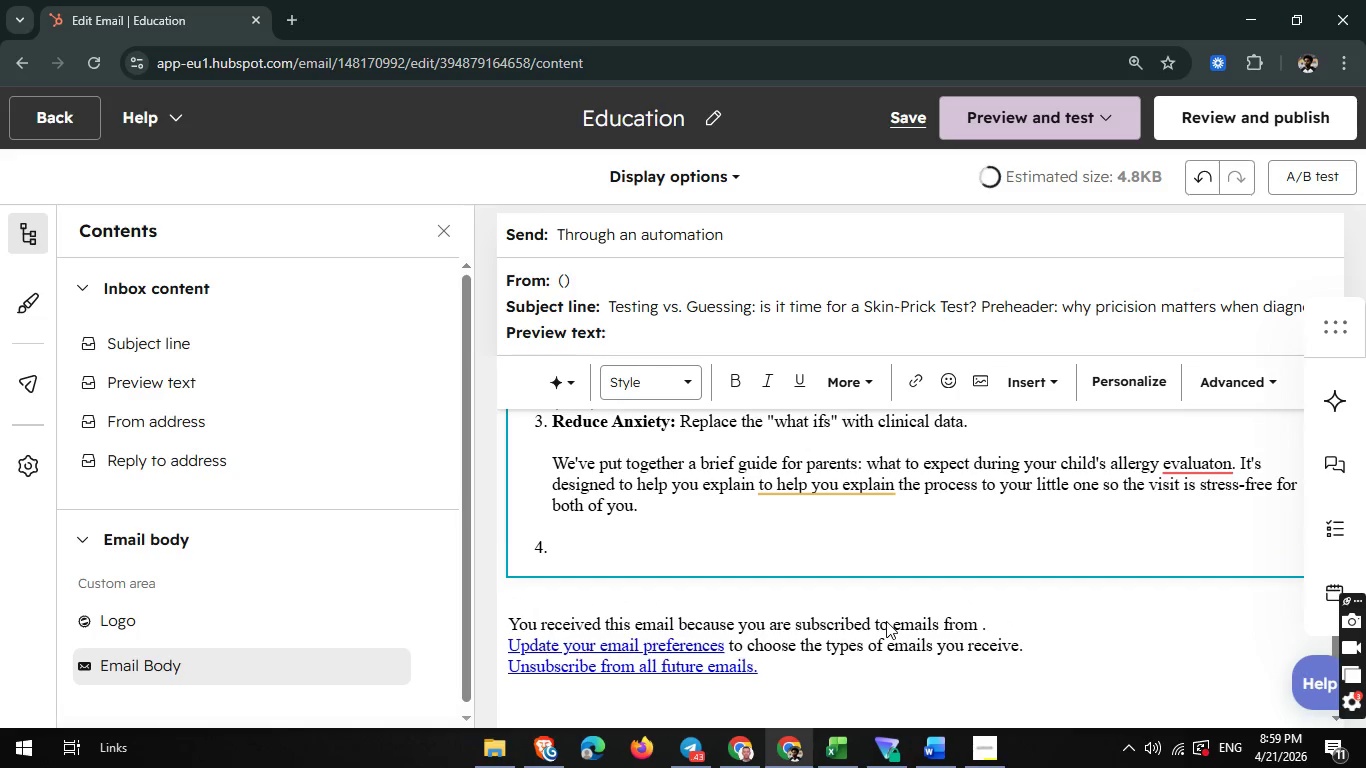 
key(Backspace)
 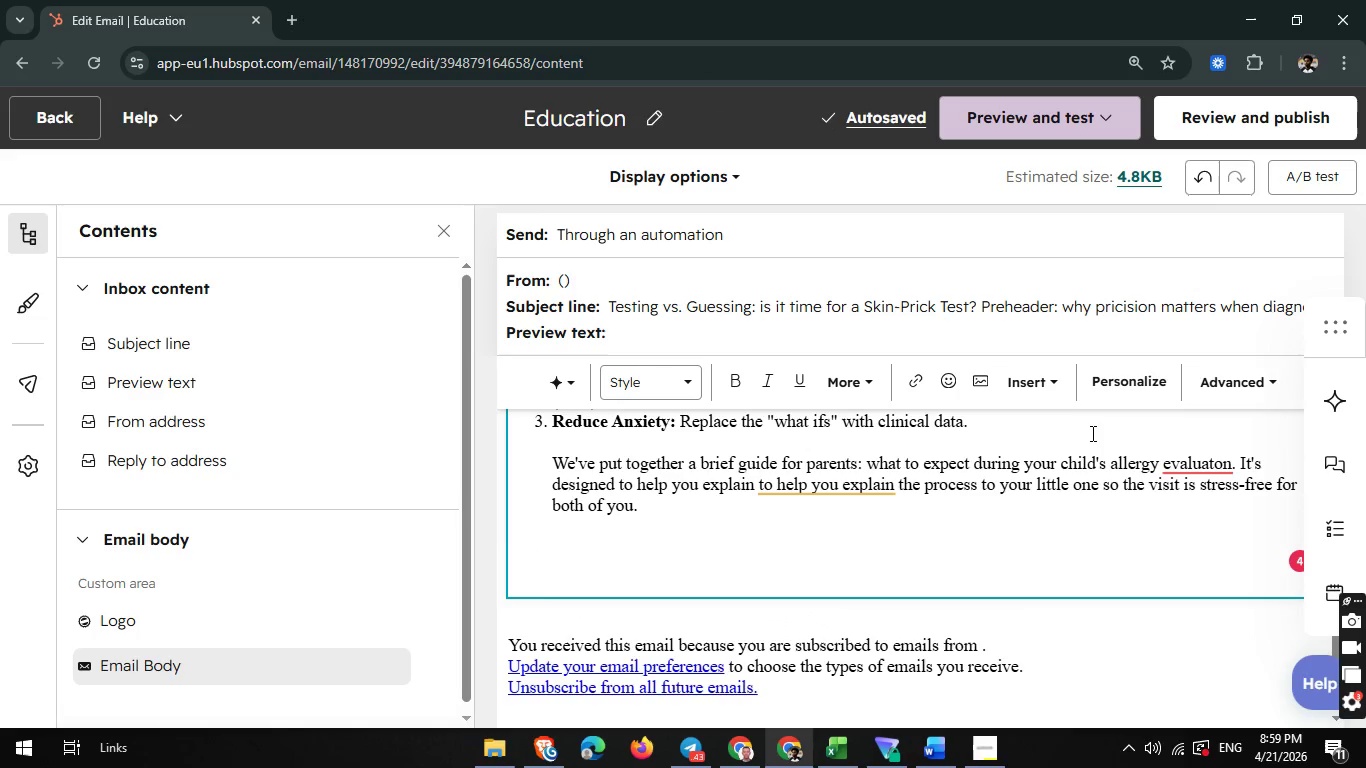 
left_click([866, 385])
 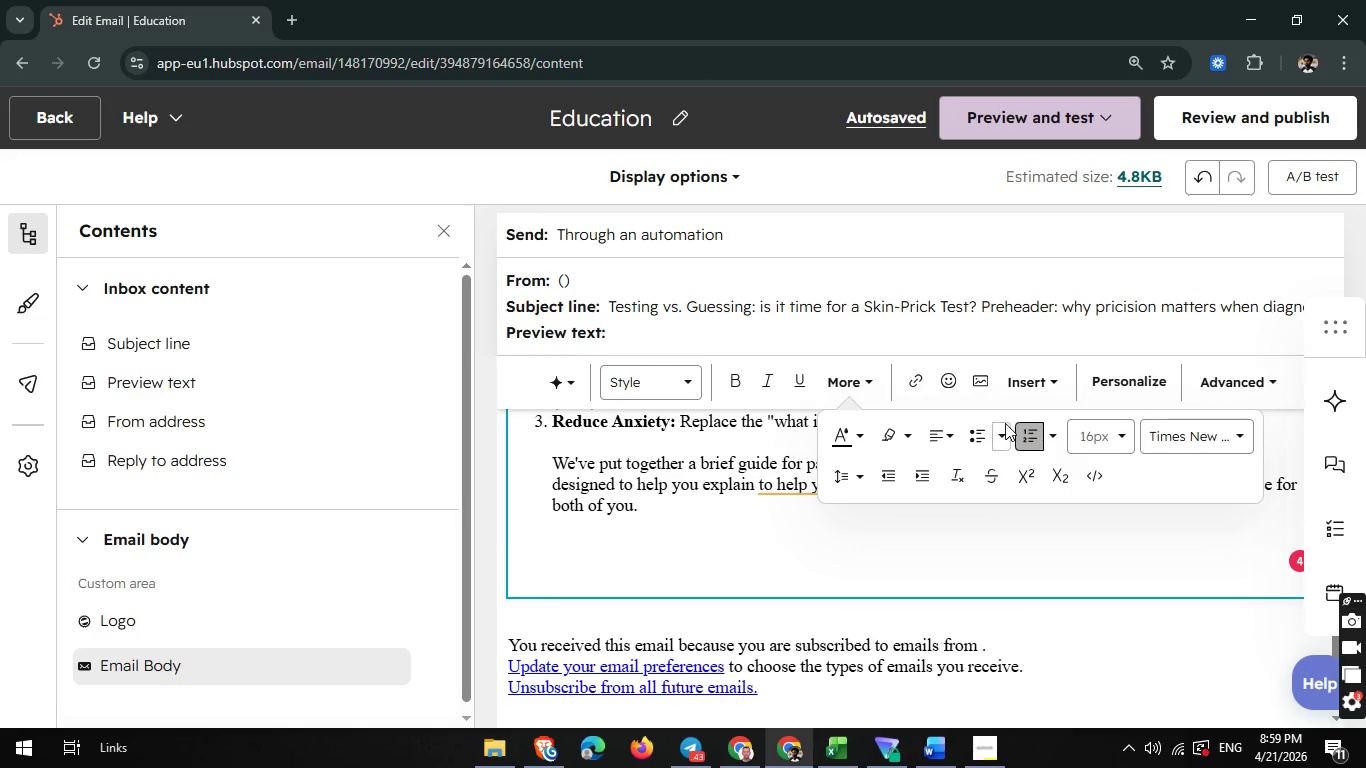 
left_click([1025, 430])
 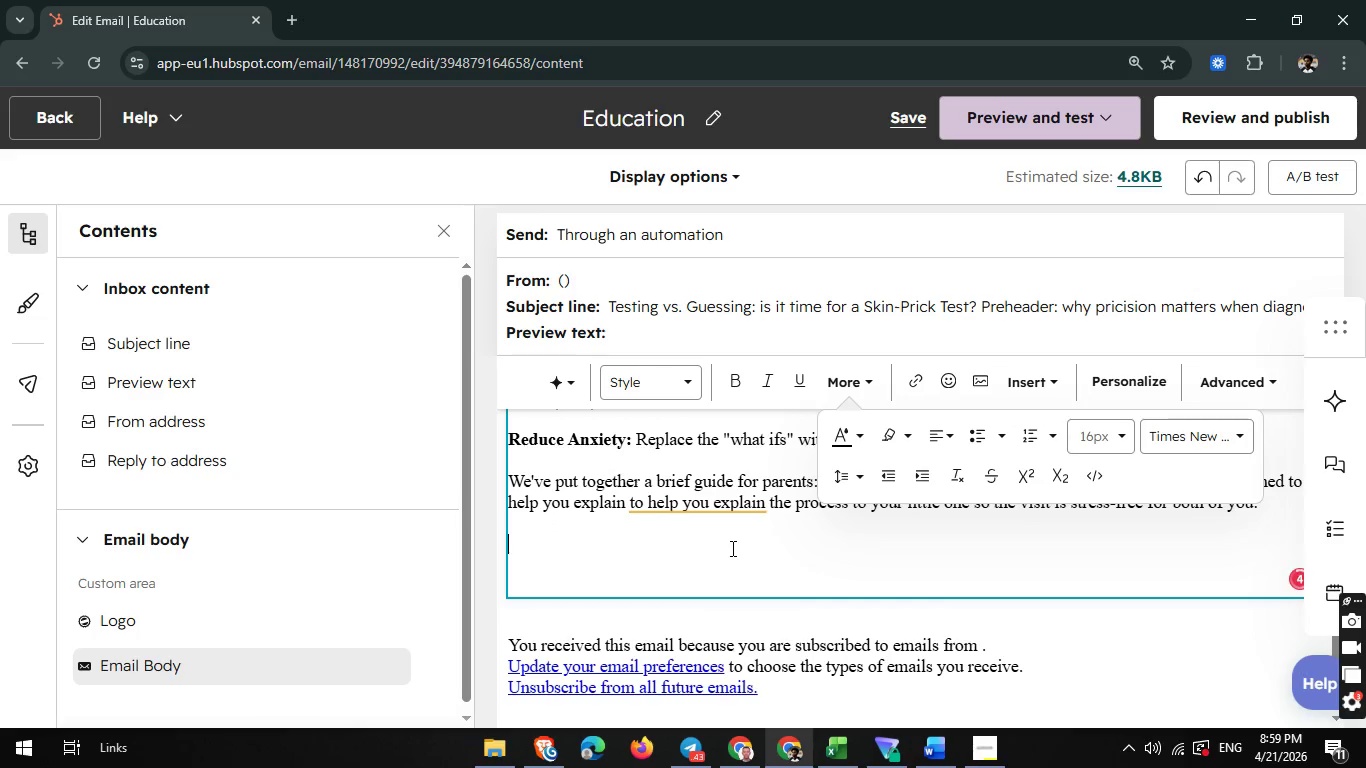 
left_click([632, 572])
 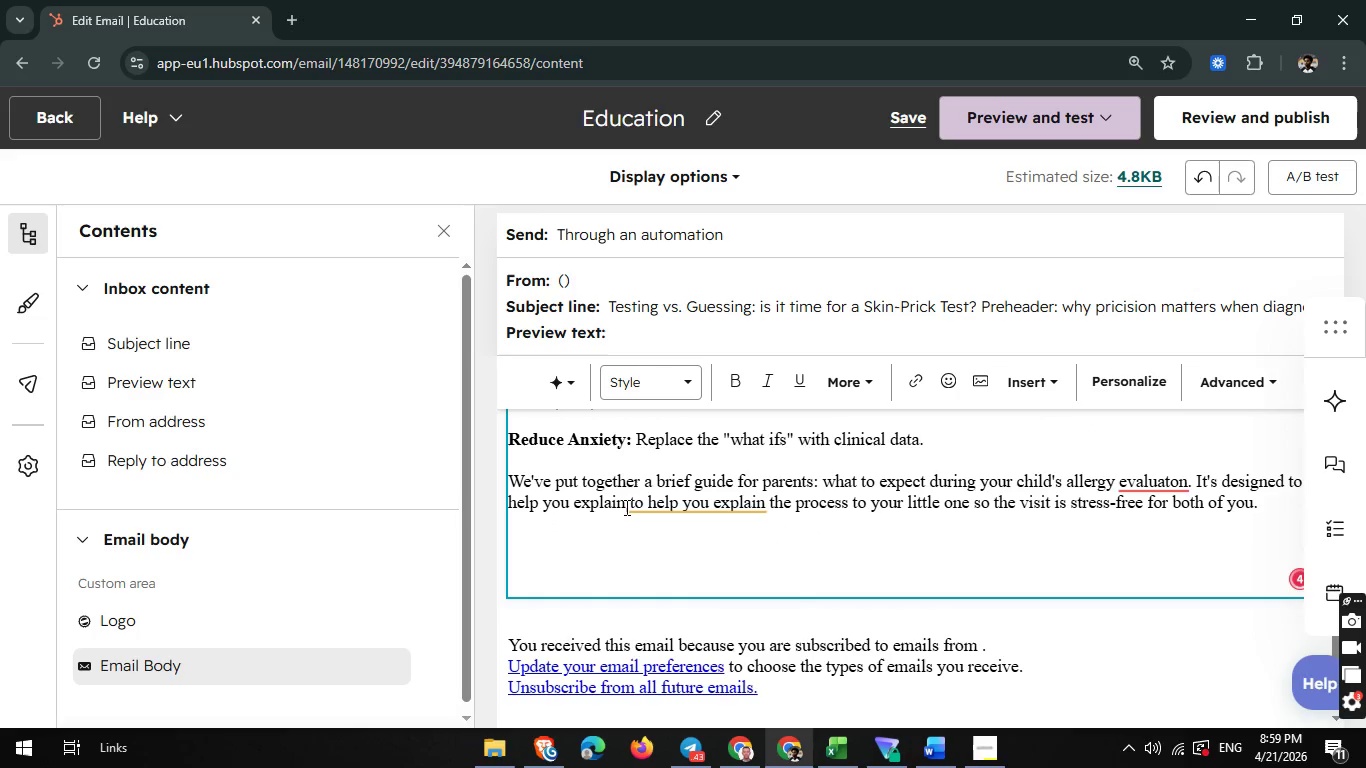 
scroll: coordinate [623, 507], scroll_direction: none, amount: 0.0
 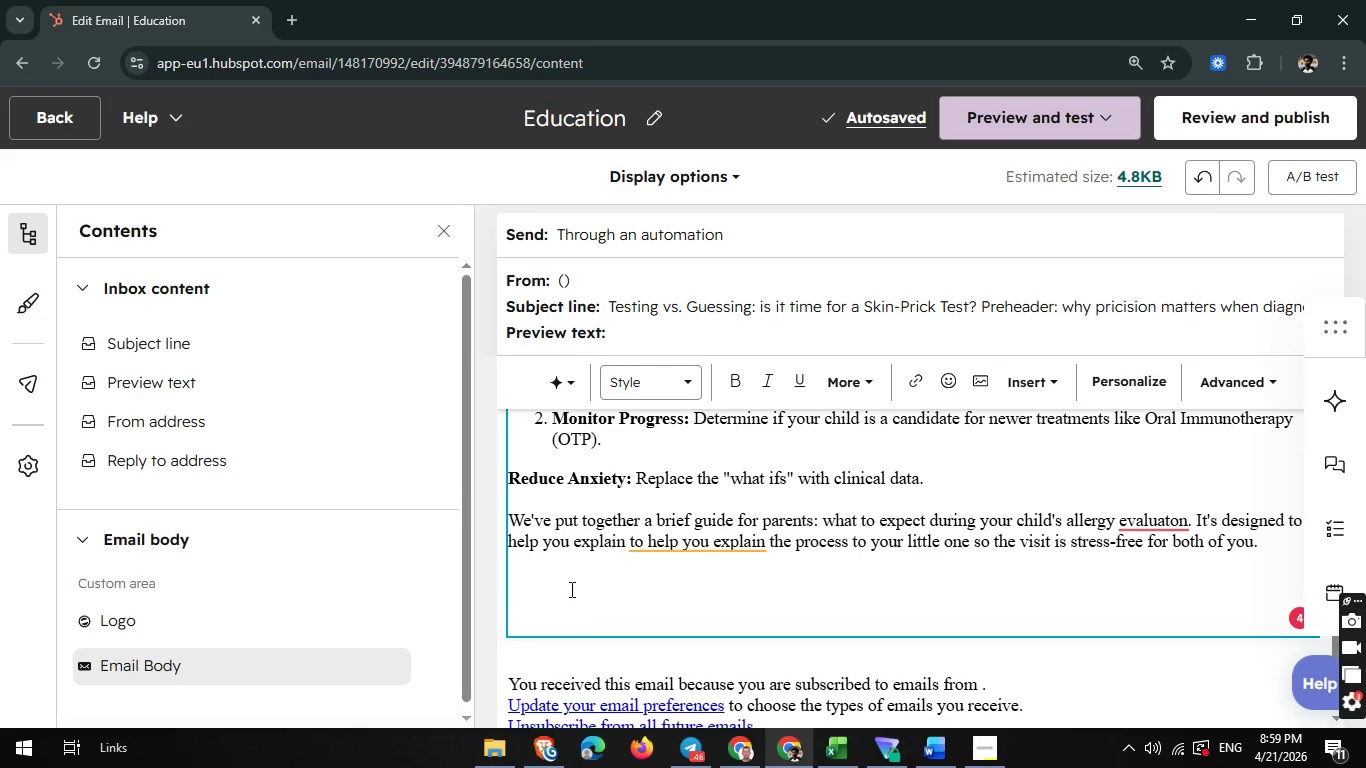 
type(Knowledhe is the best defense.)
 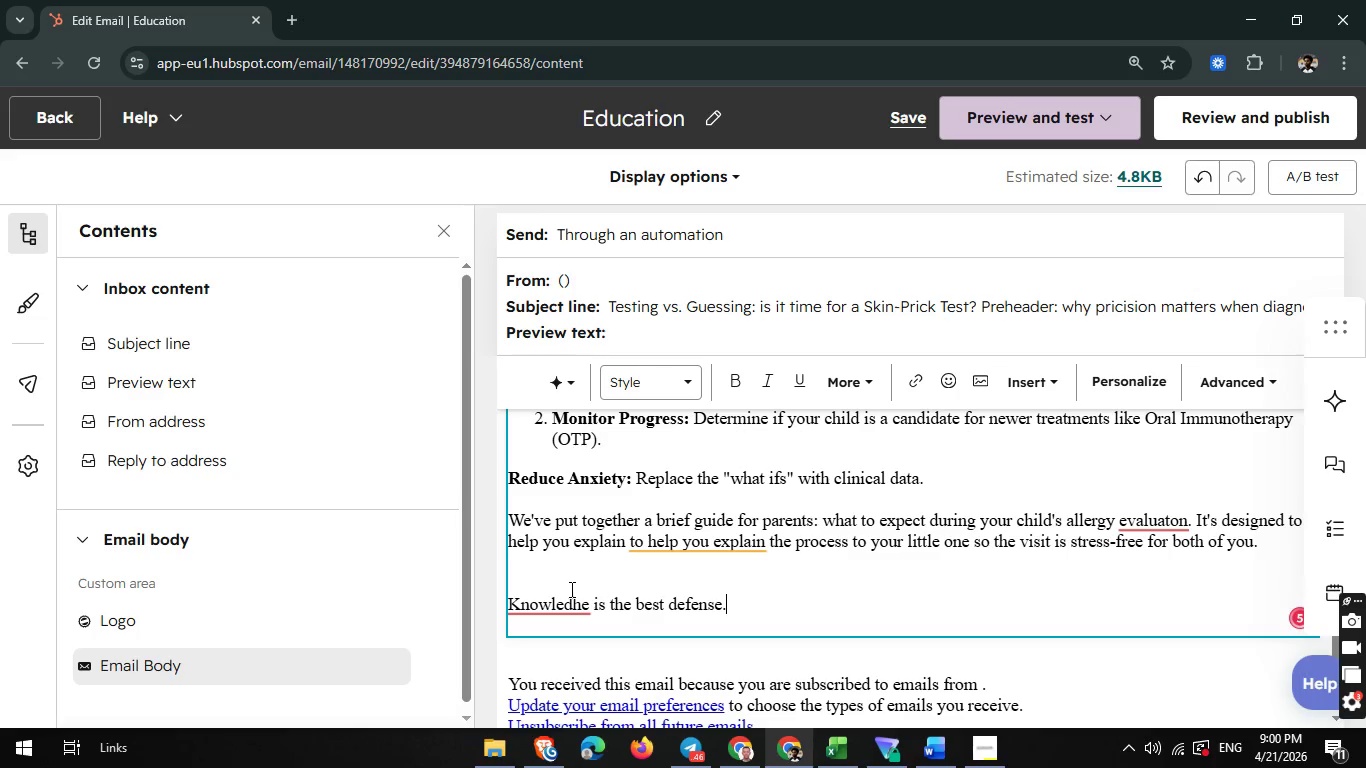 
left_click([572, 606])
 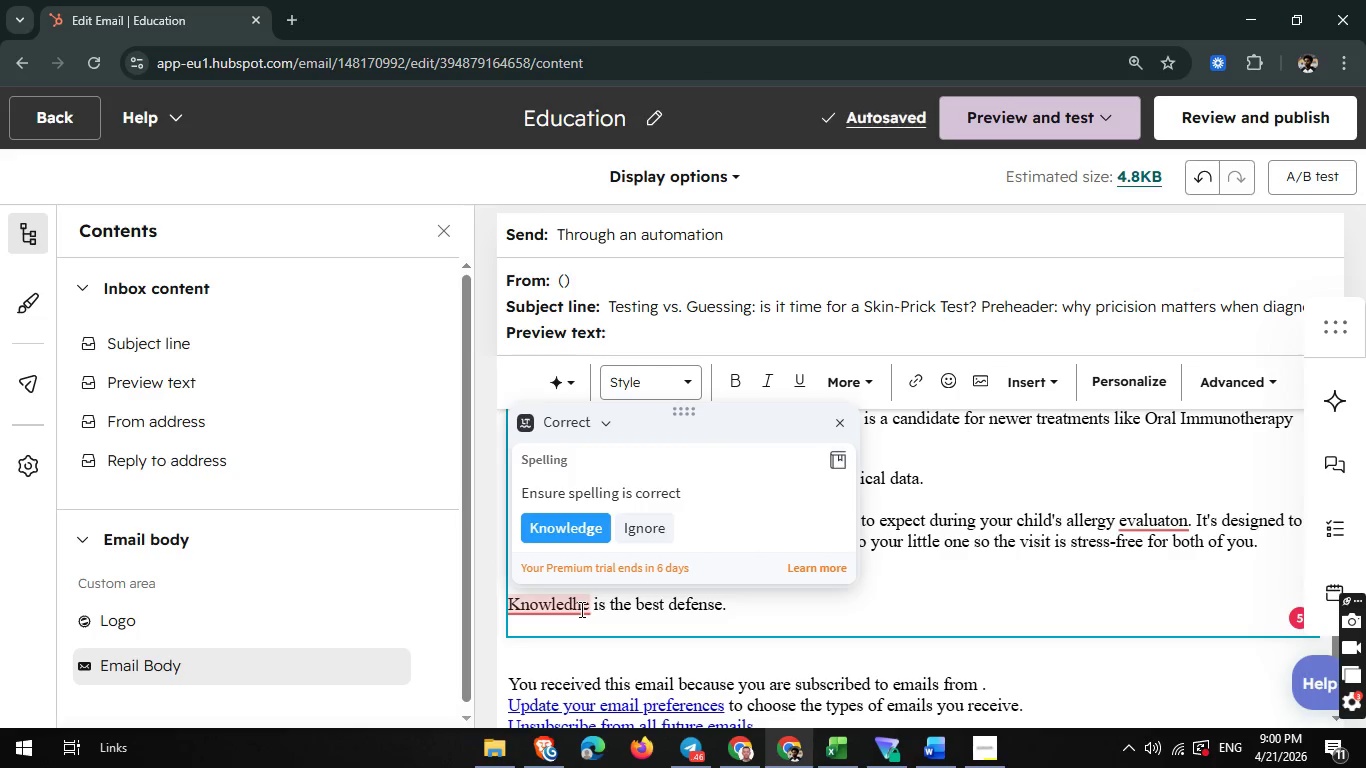 
left_click([580, 609])
 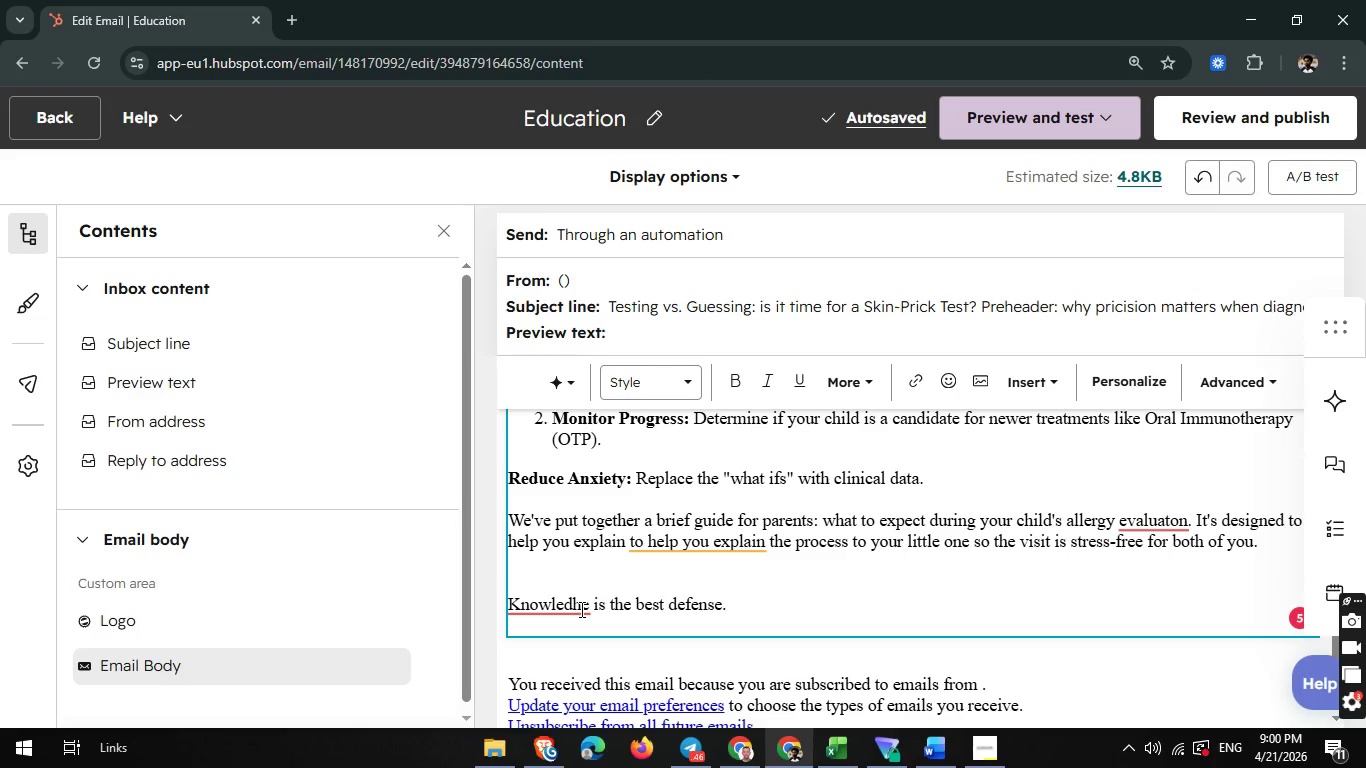 
key(Backspace)
 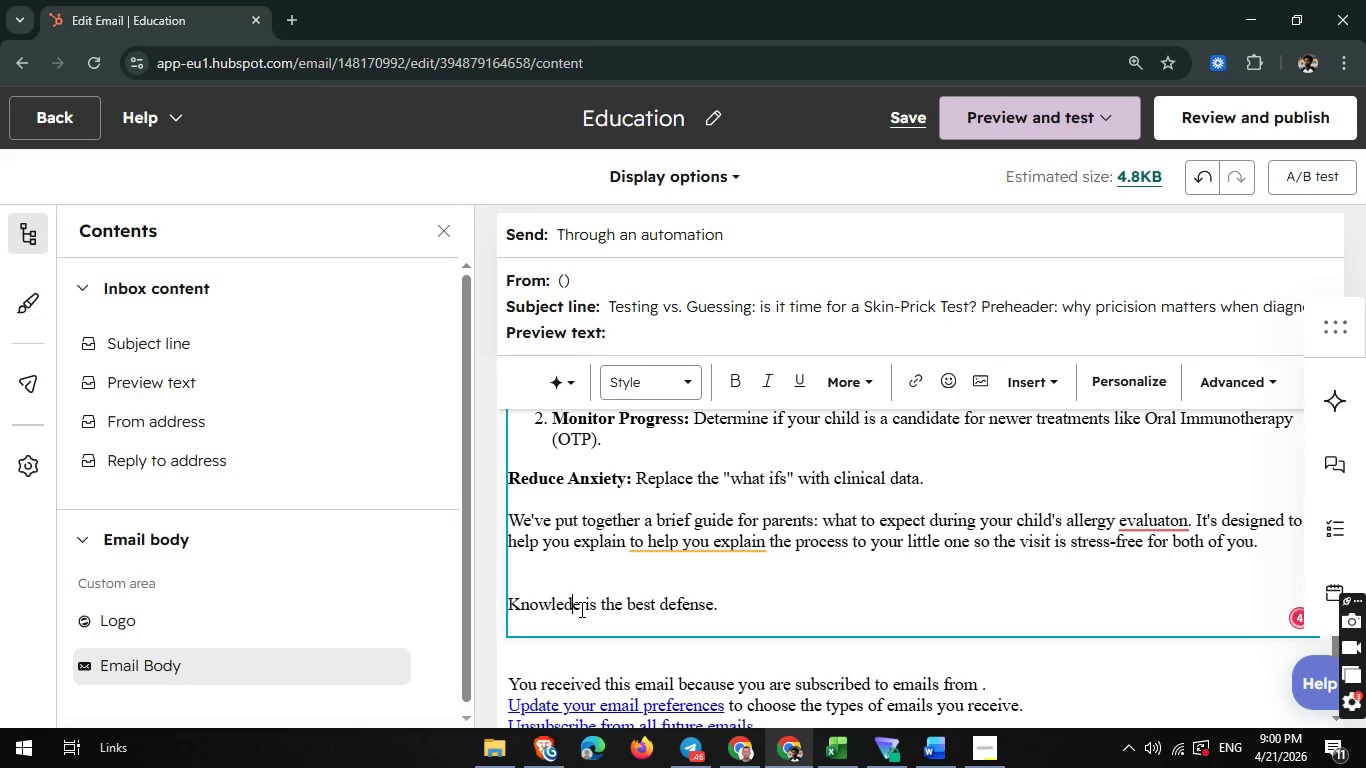 
key(G)
 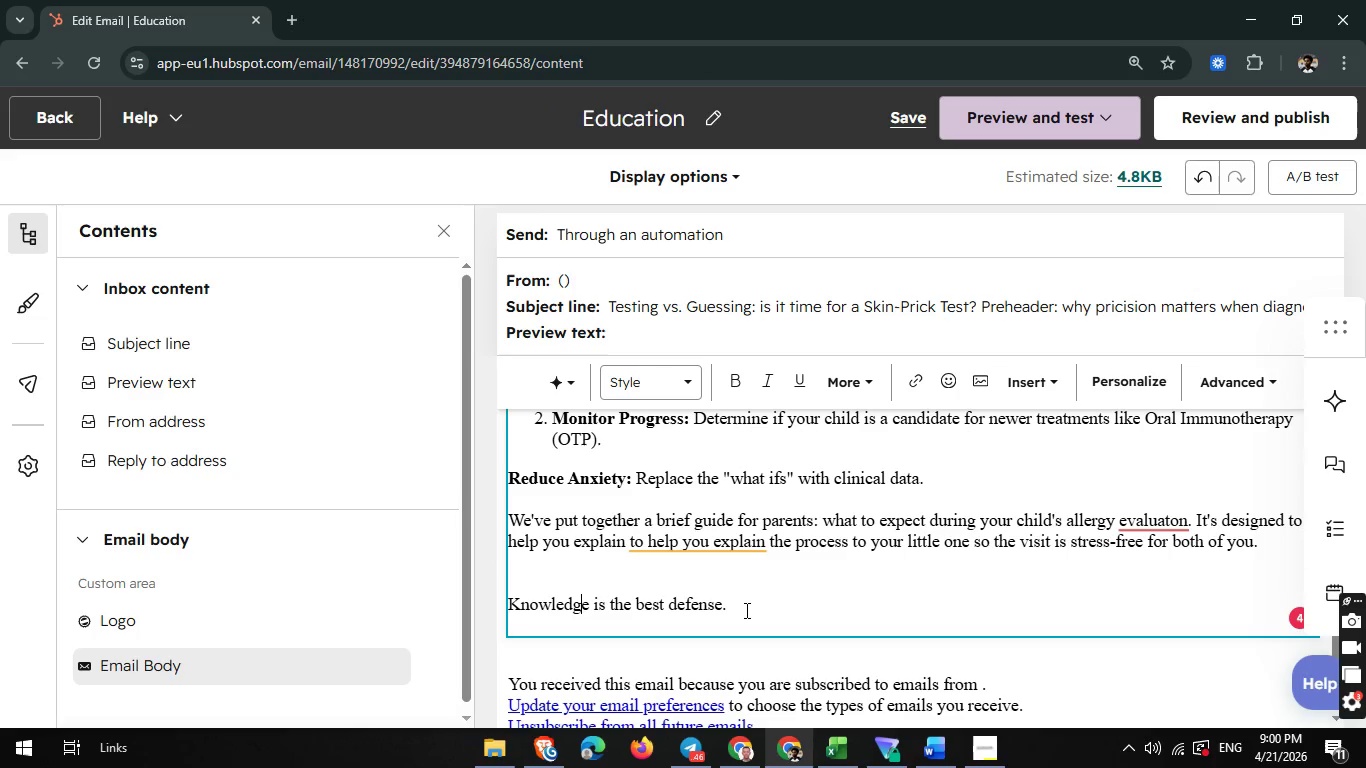 
left_click([745, 610])
 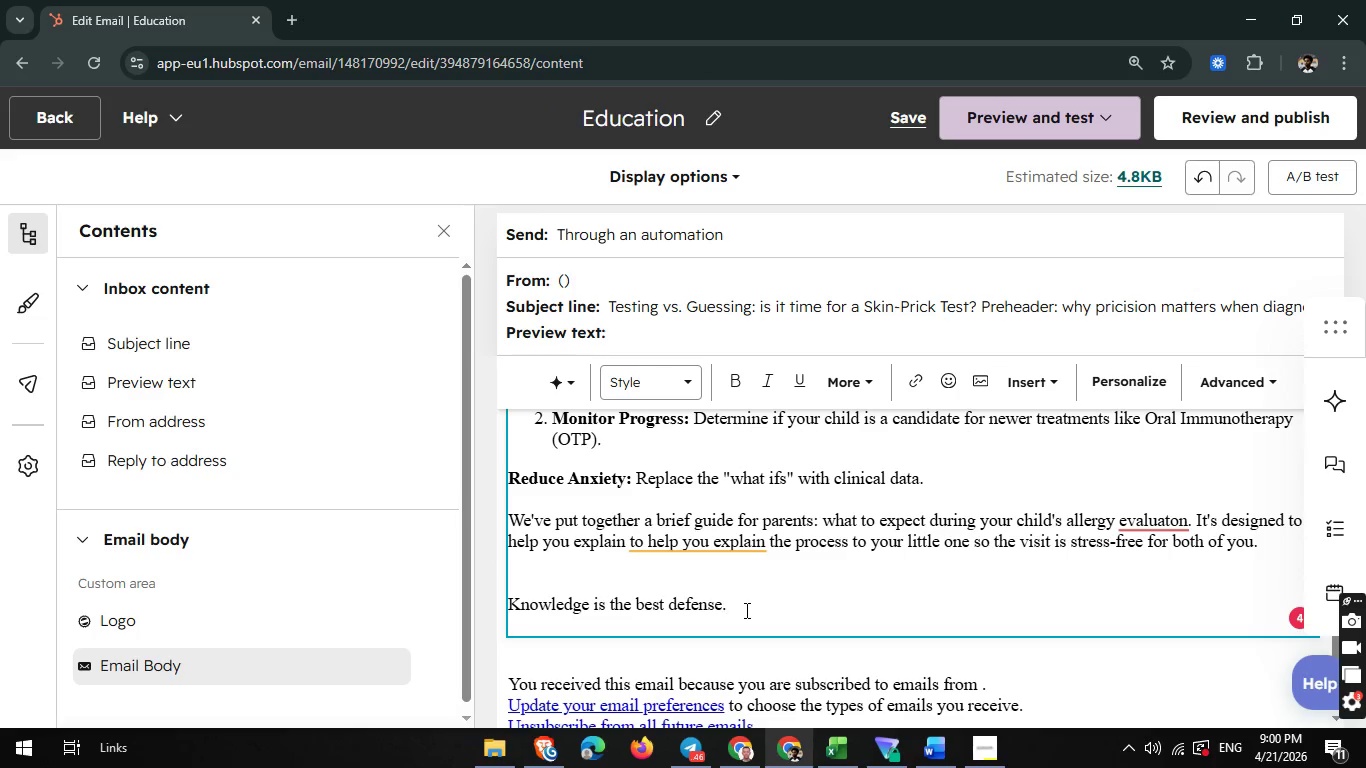 
key(Enter)
 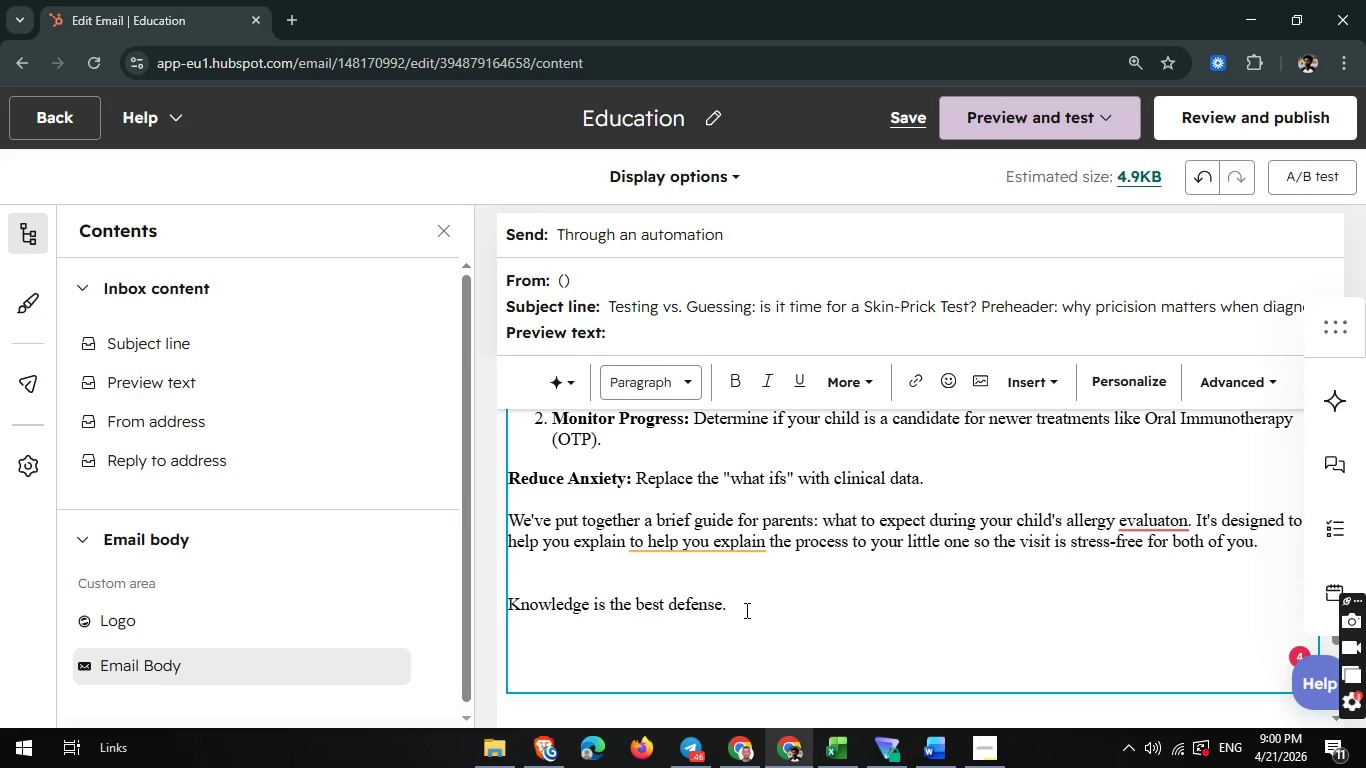 
key(Backspace)
 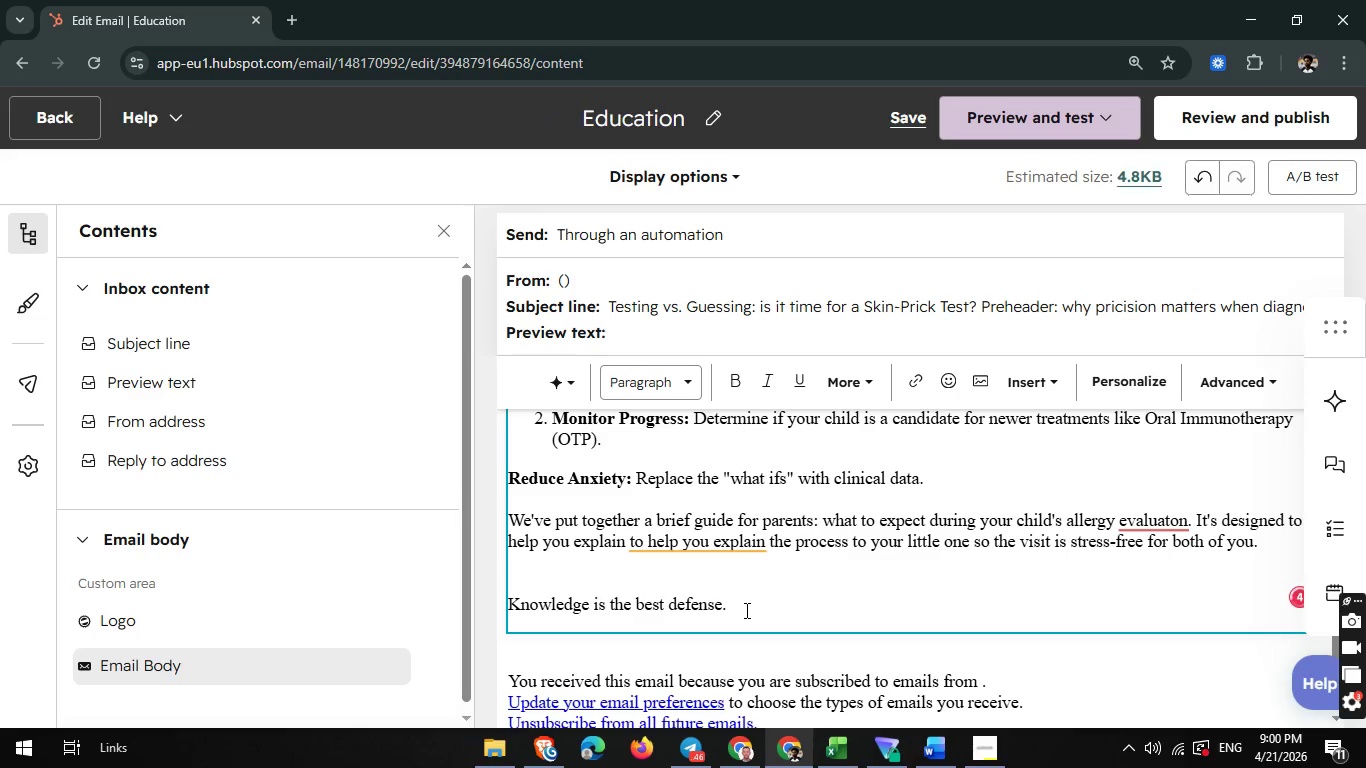 
key(Enter)
 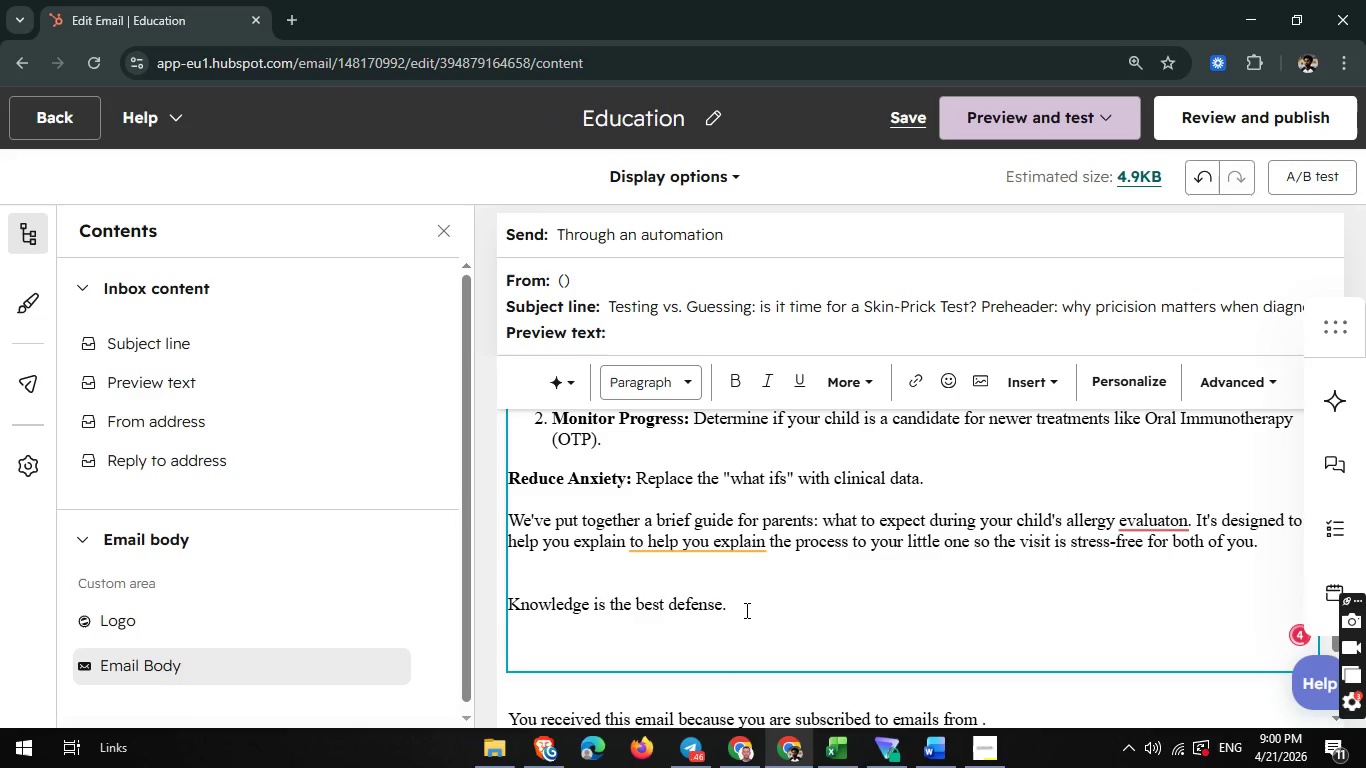 
type(Best regards,)
 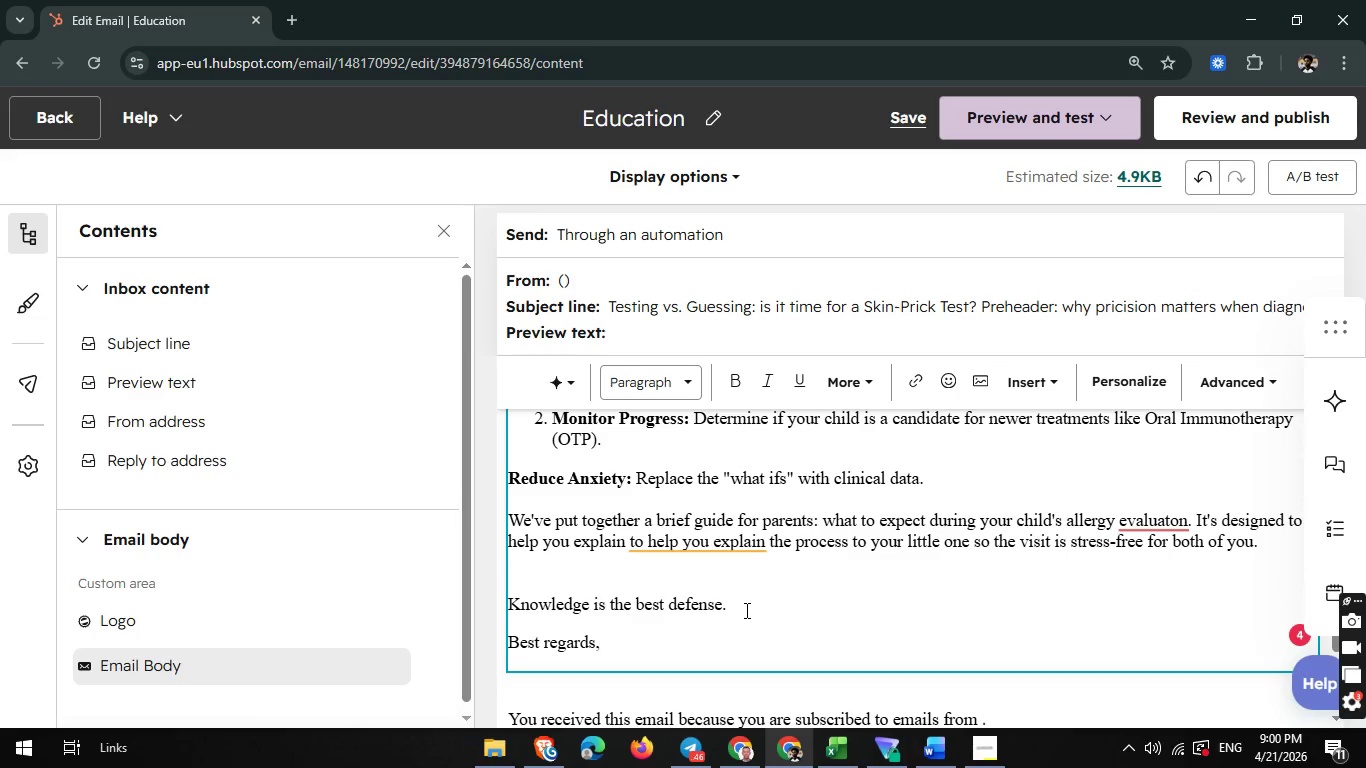 
key(Enter)
 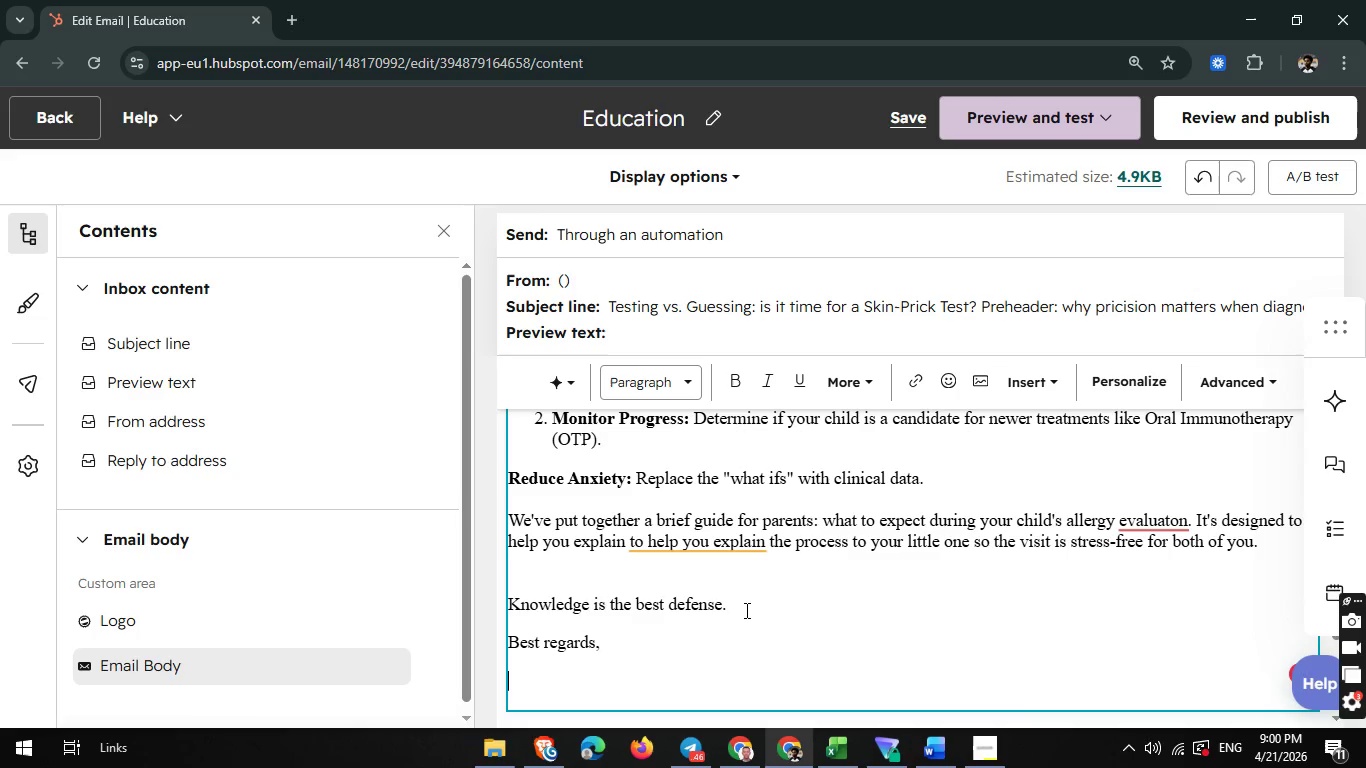 
scroll: coordinate [724, 618], scroll_direction: none, amount: 0.0
 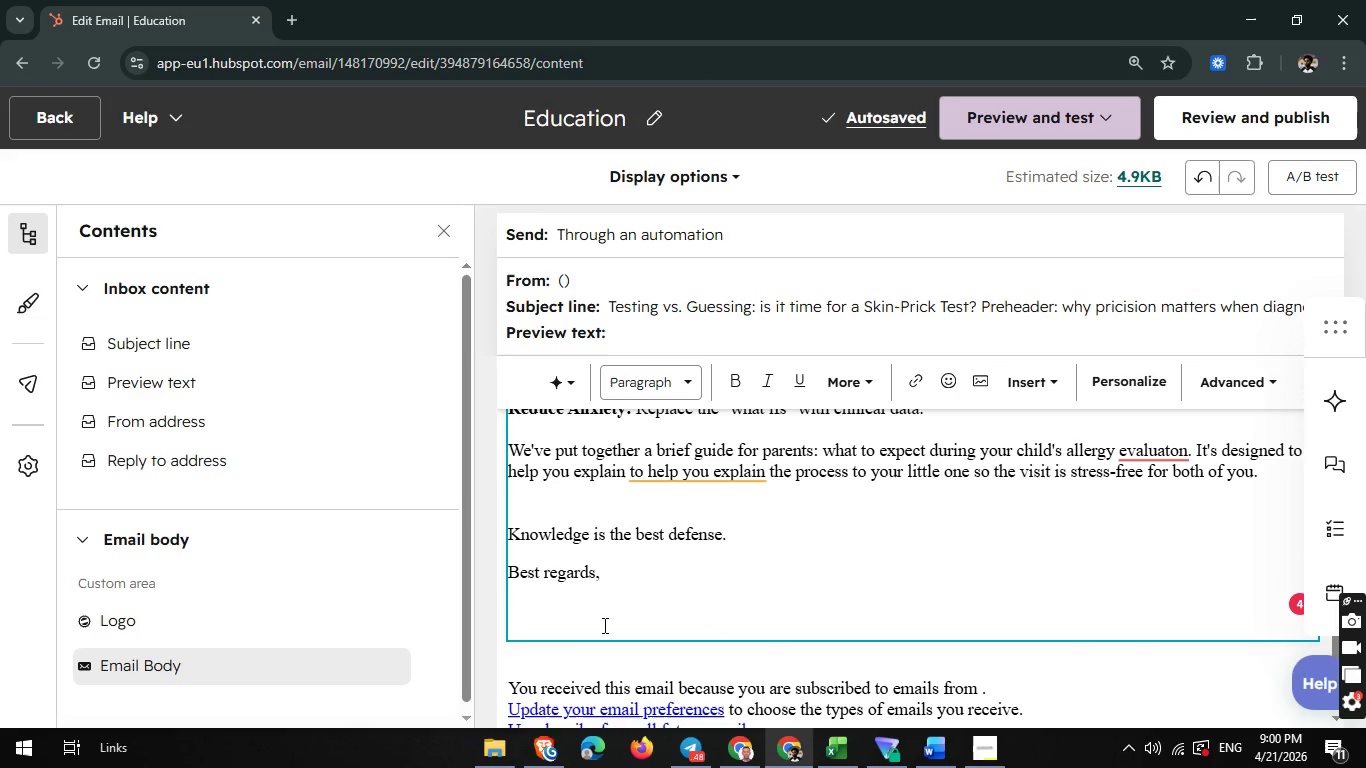 
type(Norhstar Pediatric Allergy and a)
key(Backspace)
type(Asthma)
 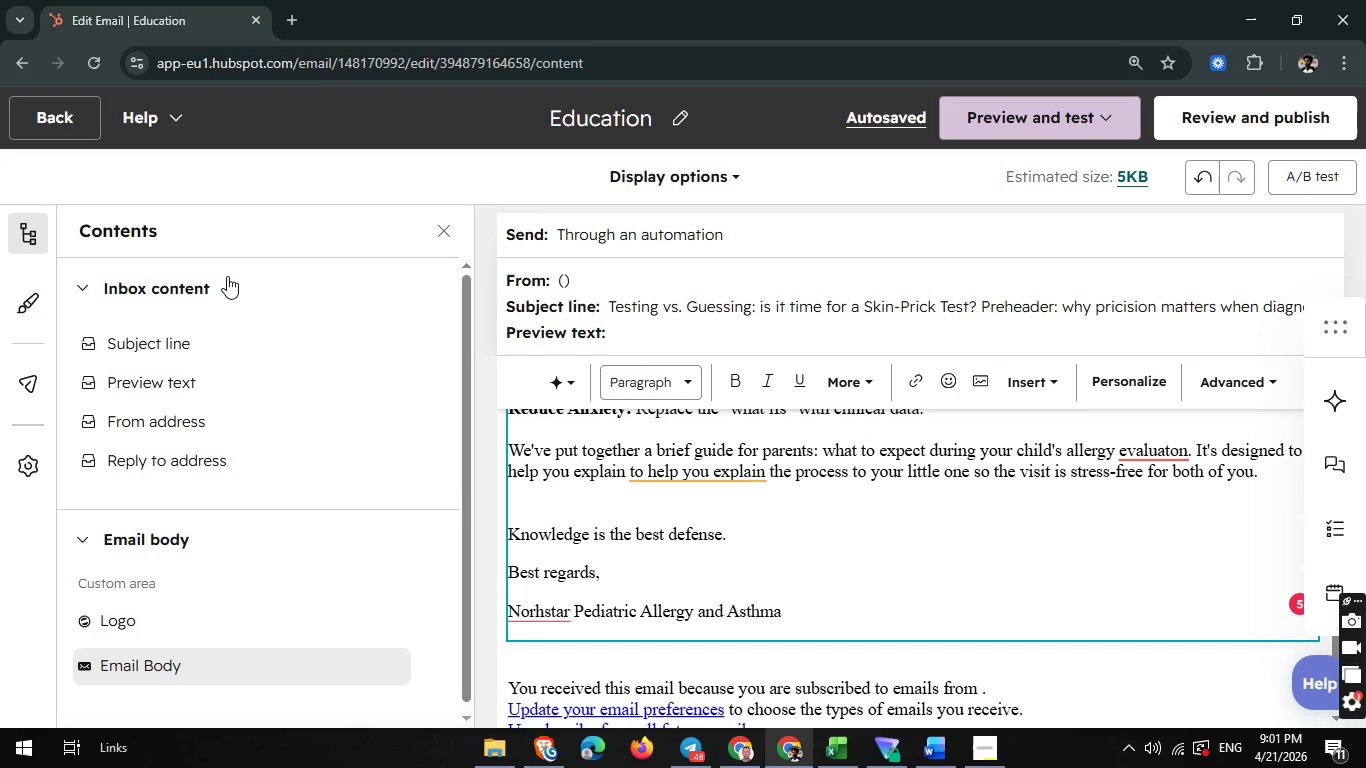 
wait(16.12)
 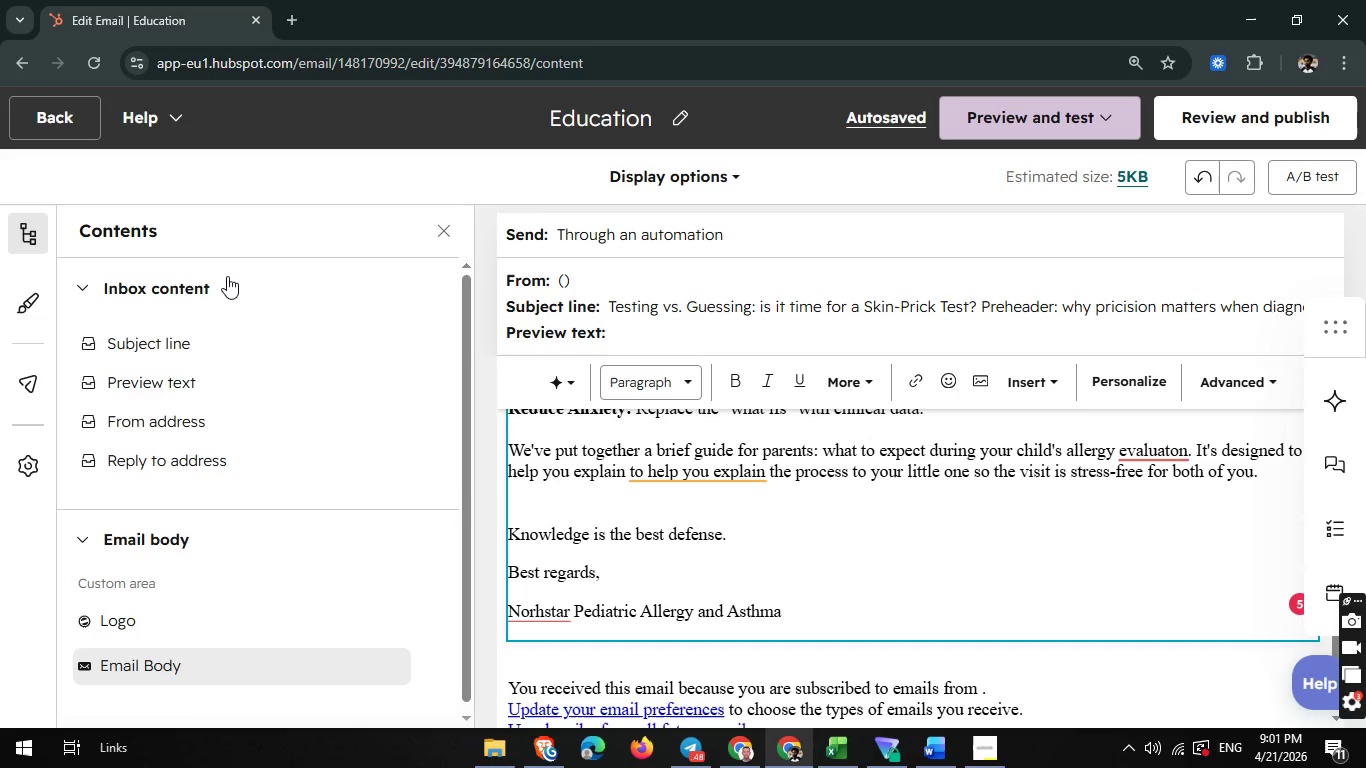 
left_click([72, 130])
 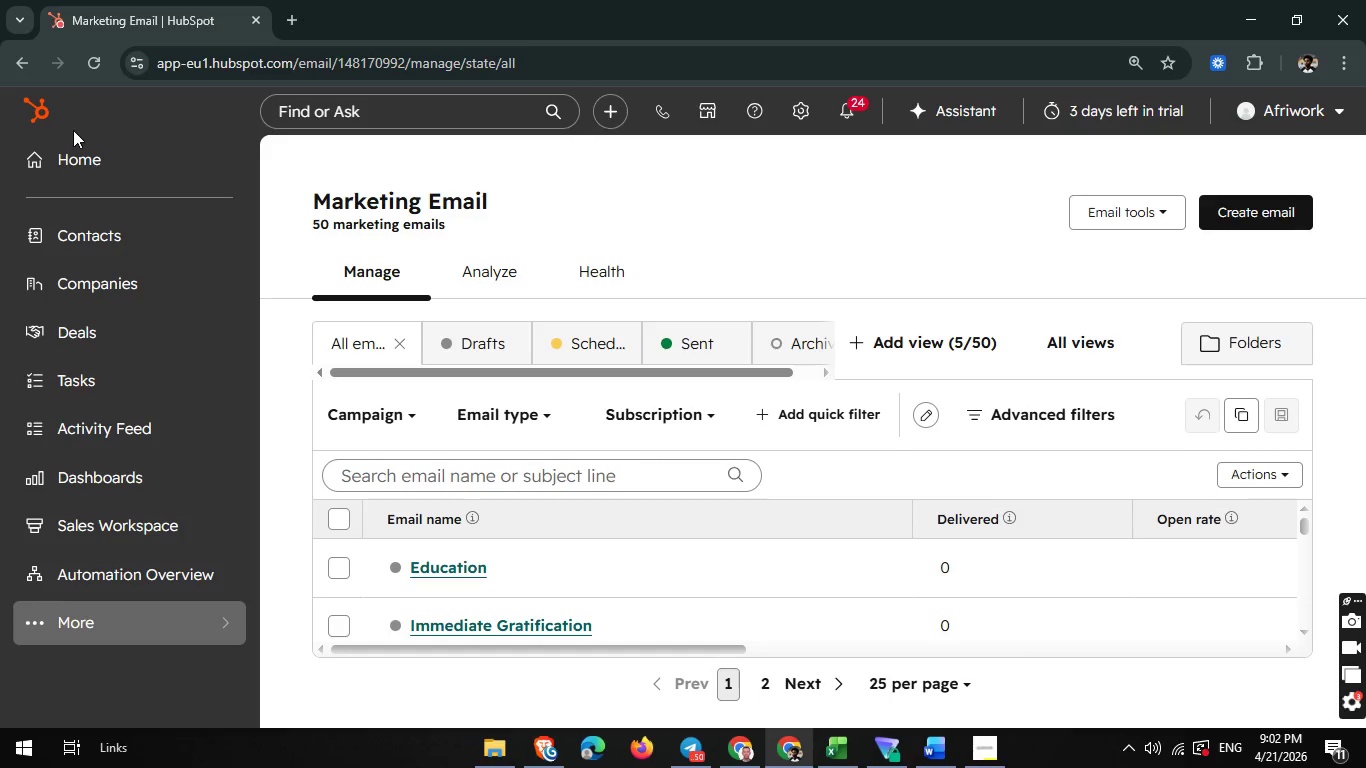 
wait(60.12)
 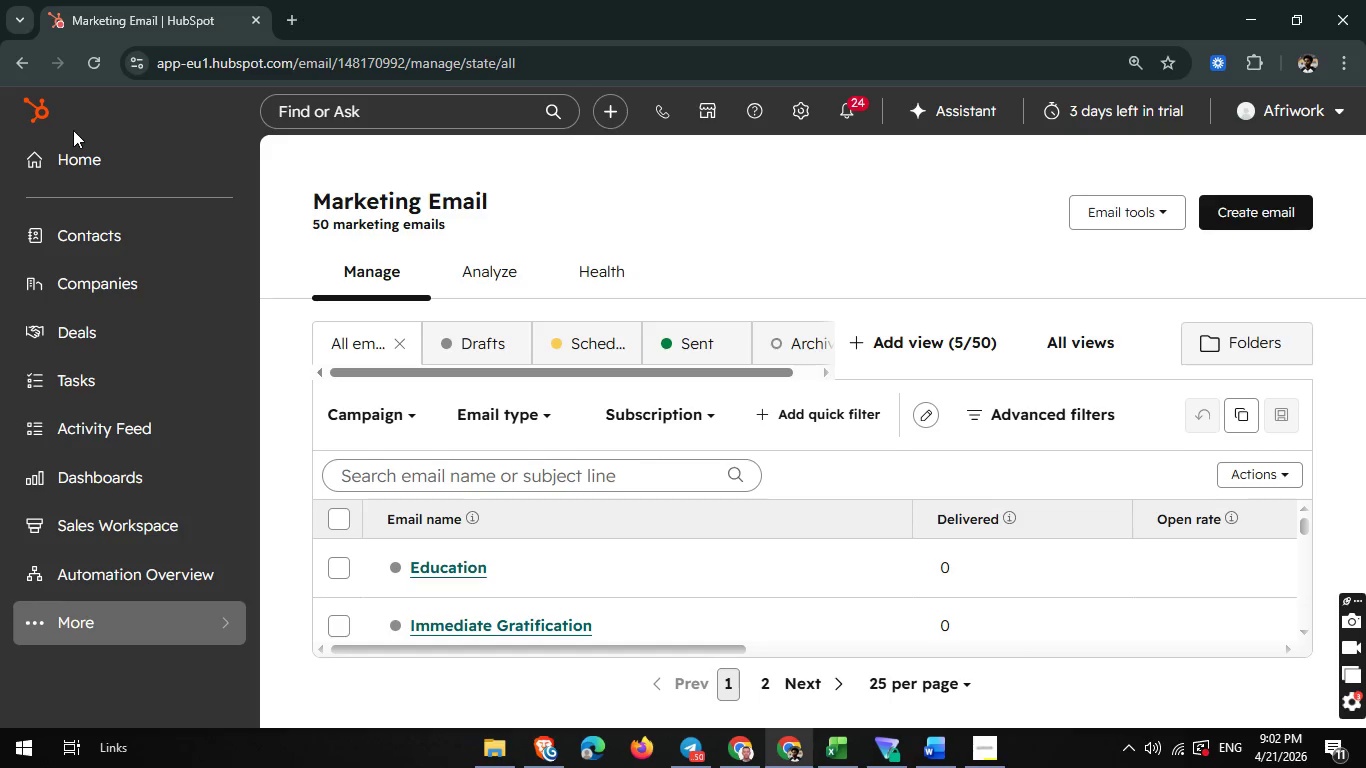 
left_click([1248, 199])
 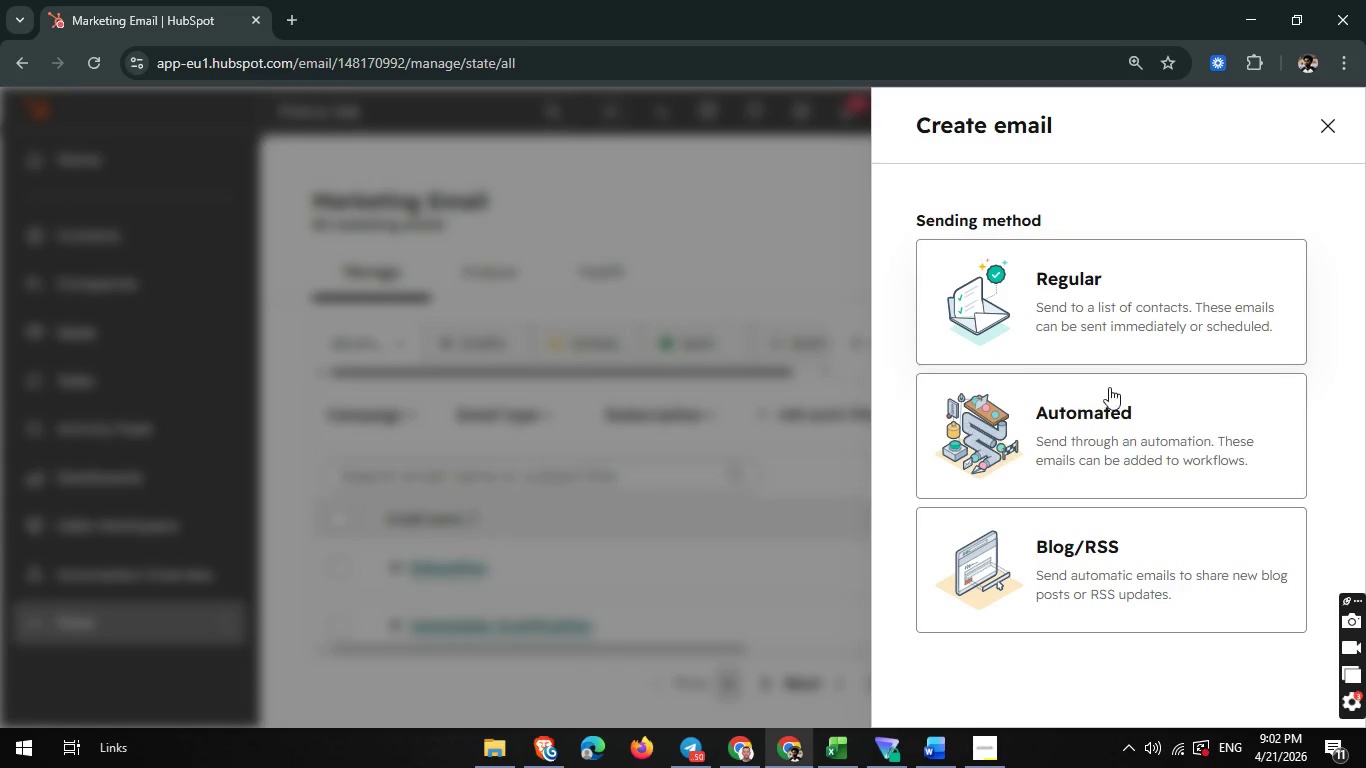 
left_click([1064, 416])
 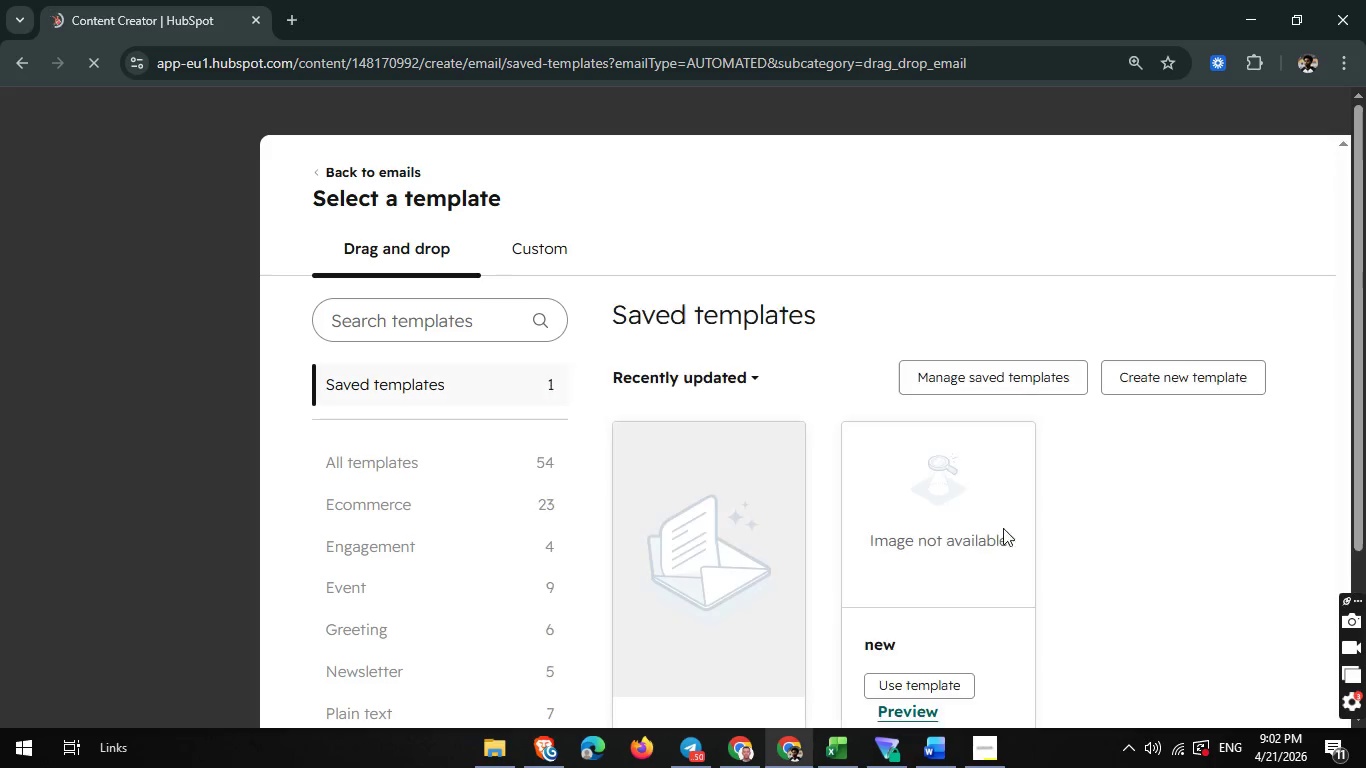 
left_click([782, 751])